 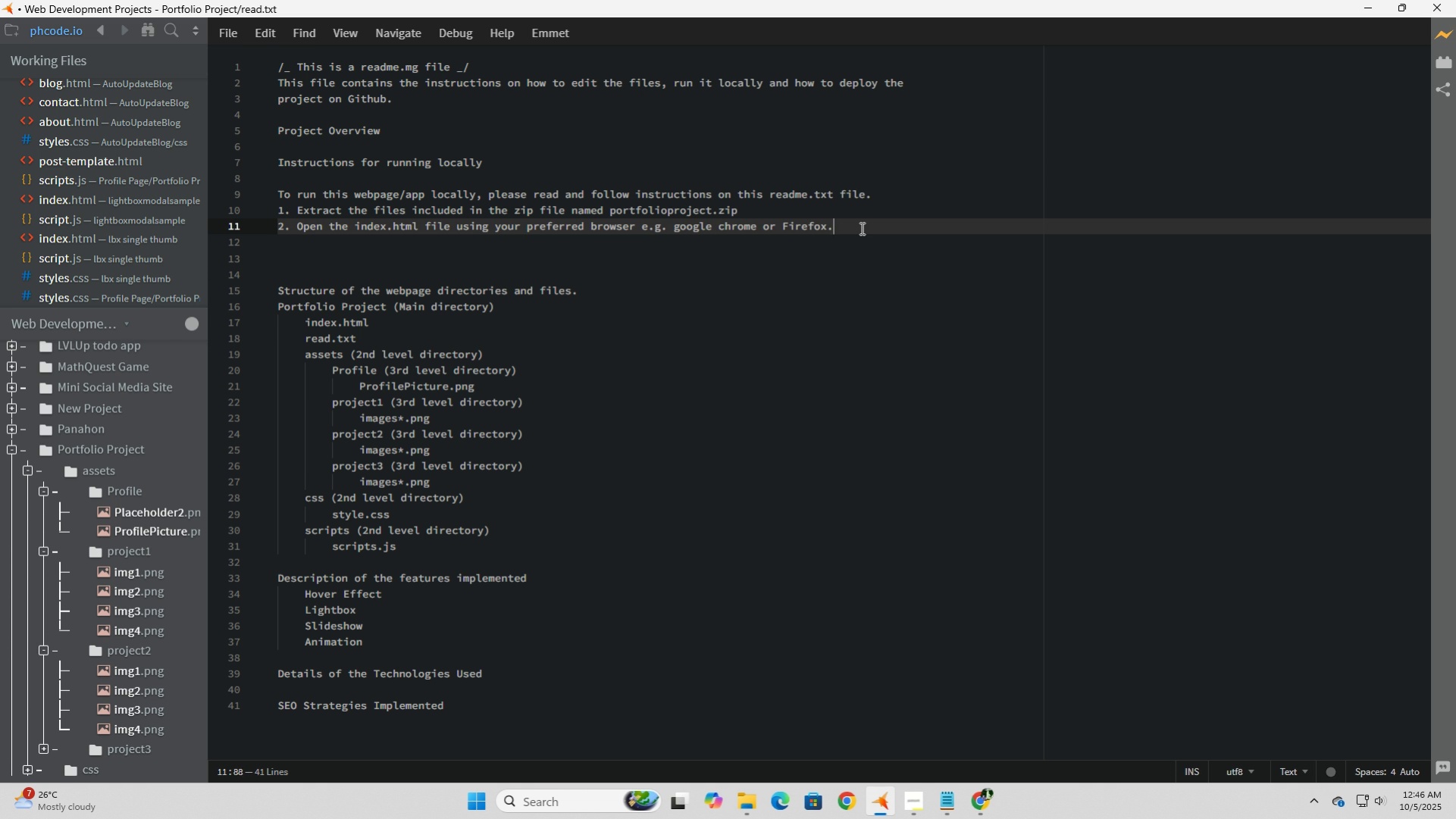 
key(Enter)
 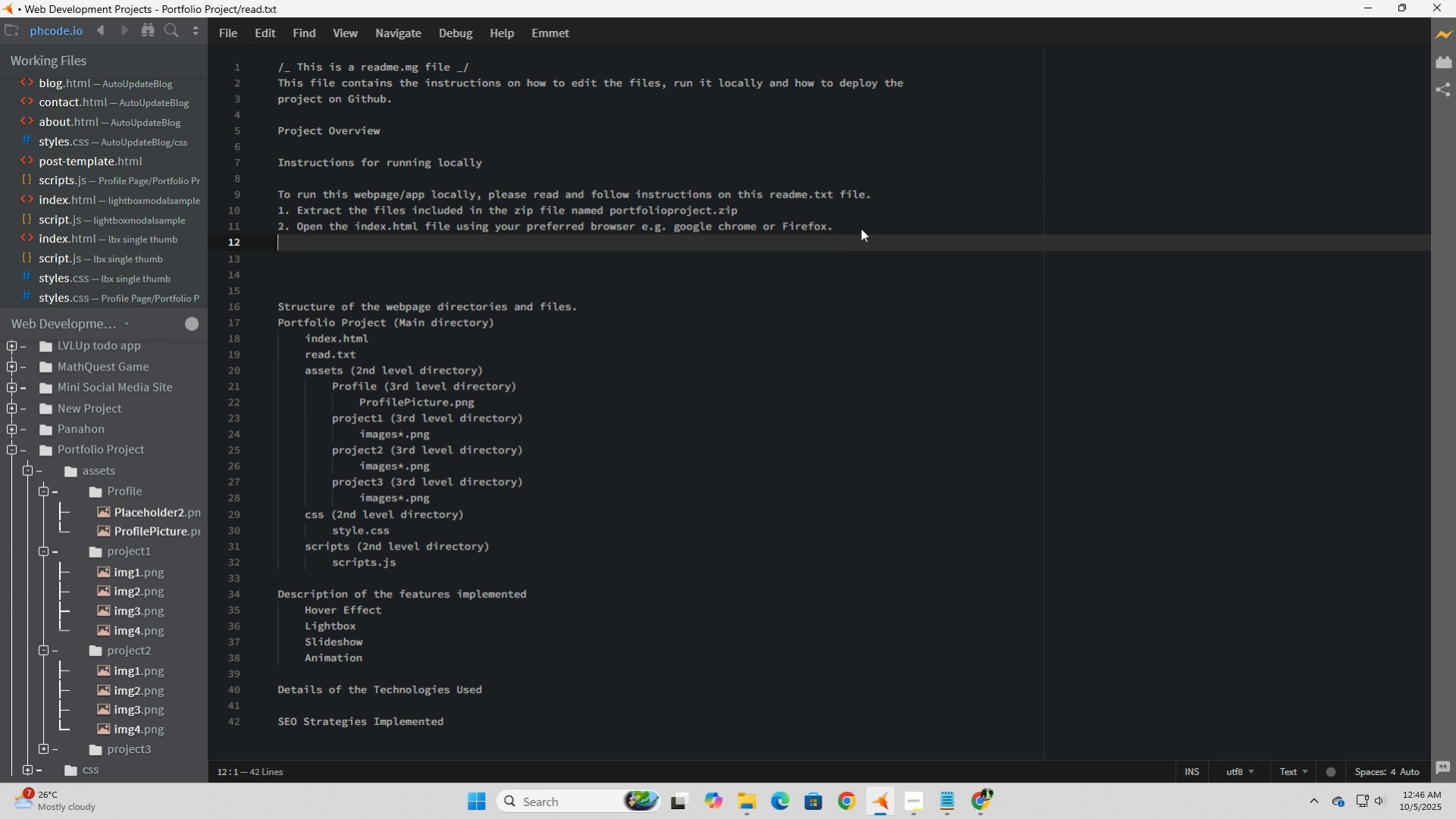 
key(3)
 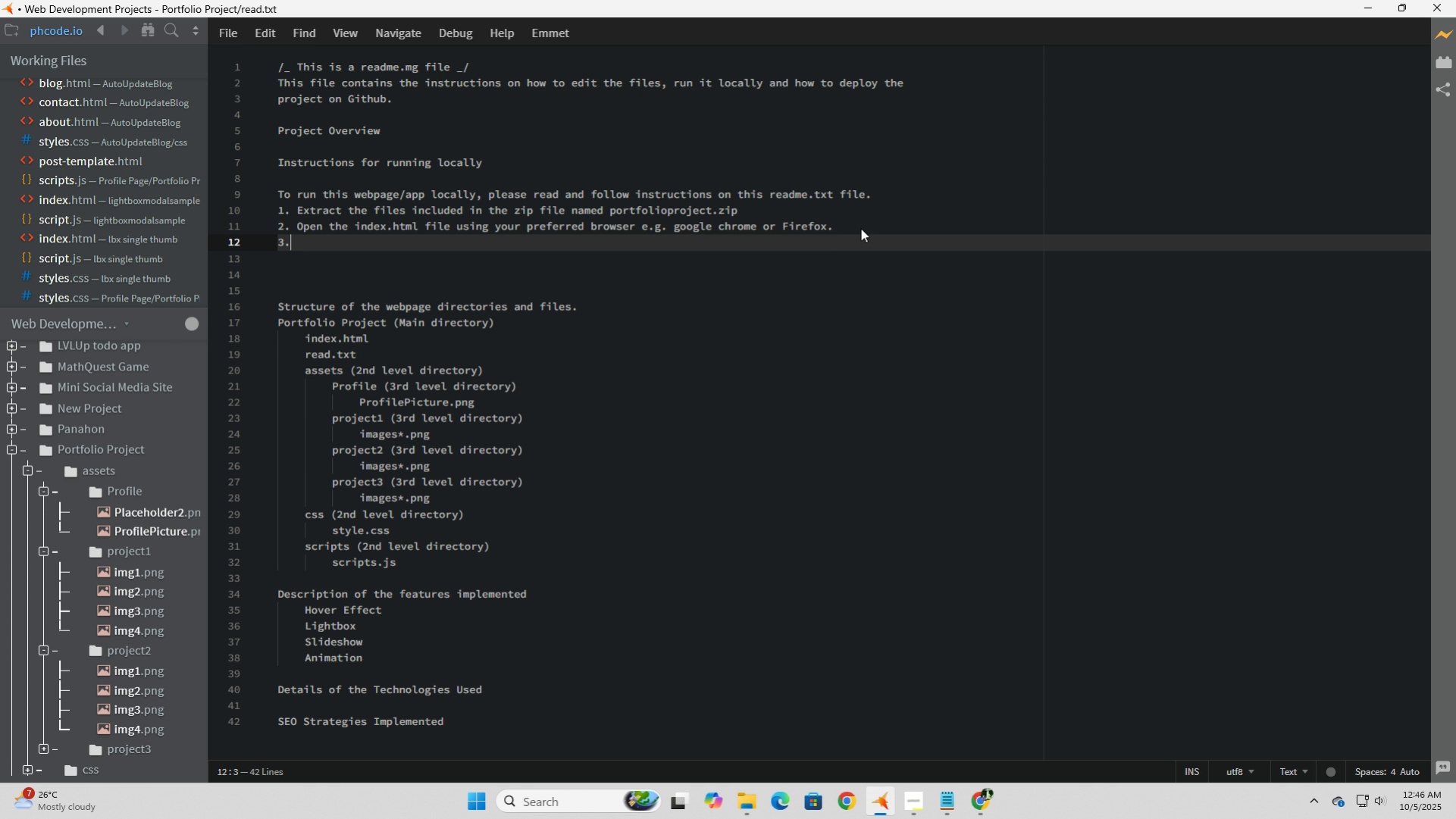 
key(Period)
 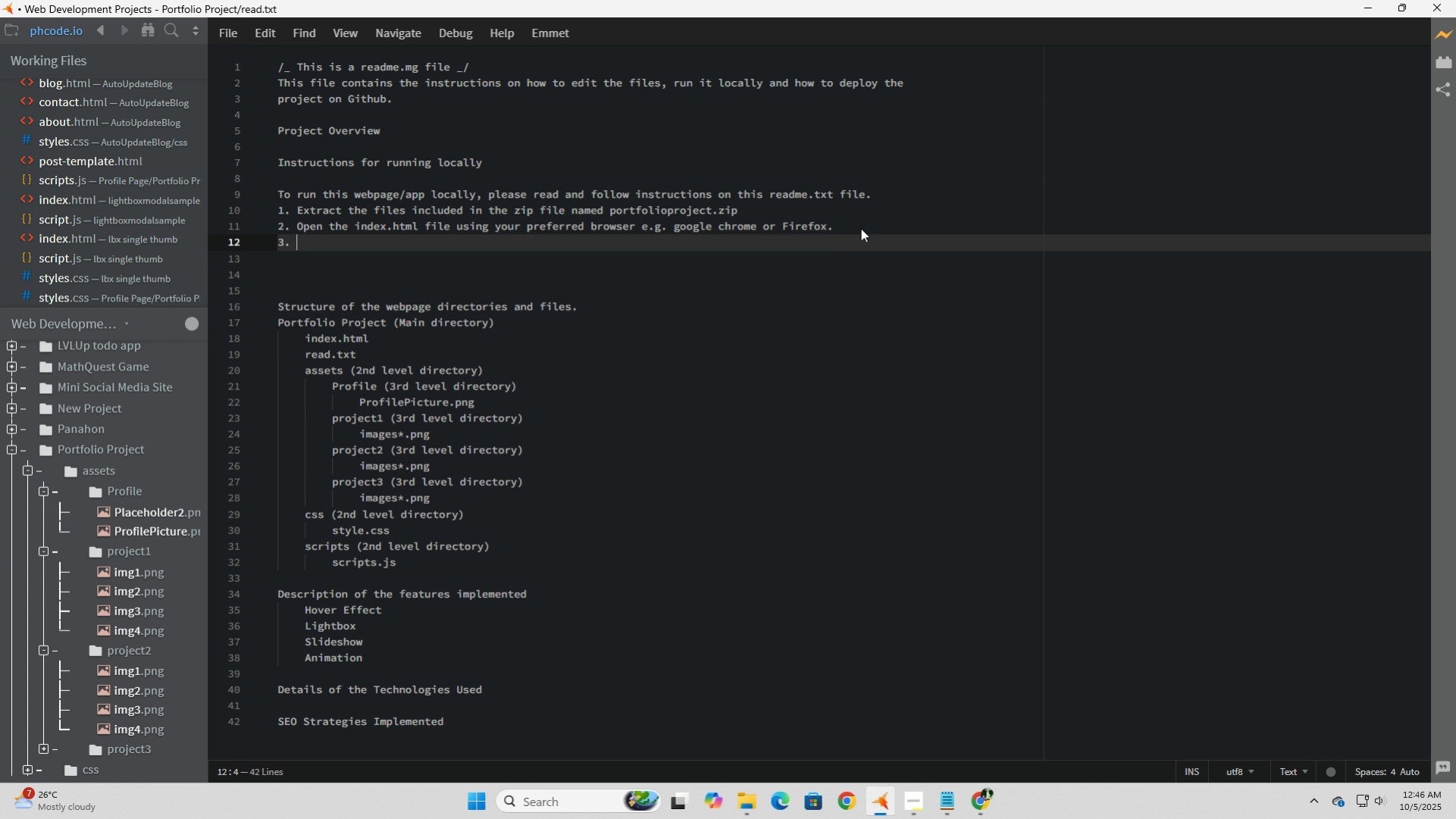 
key(Space)
 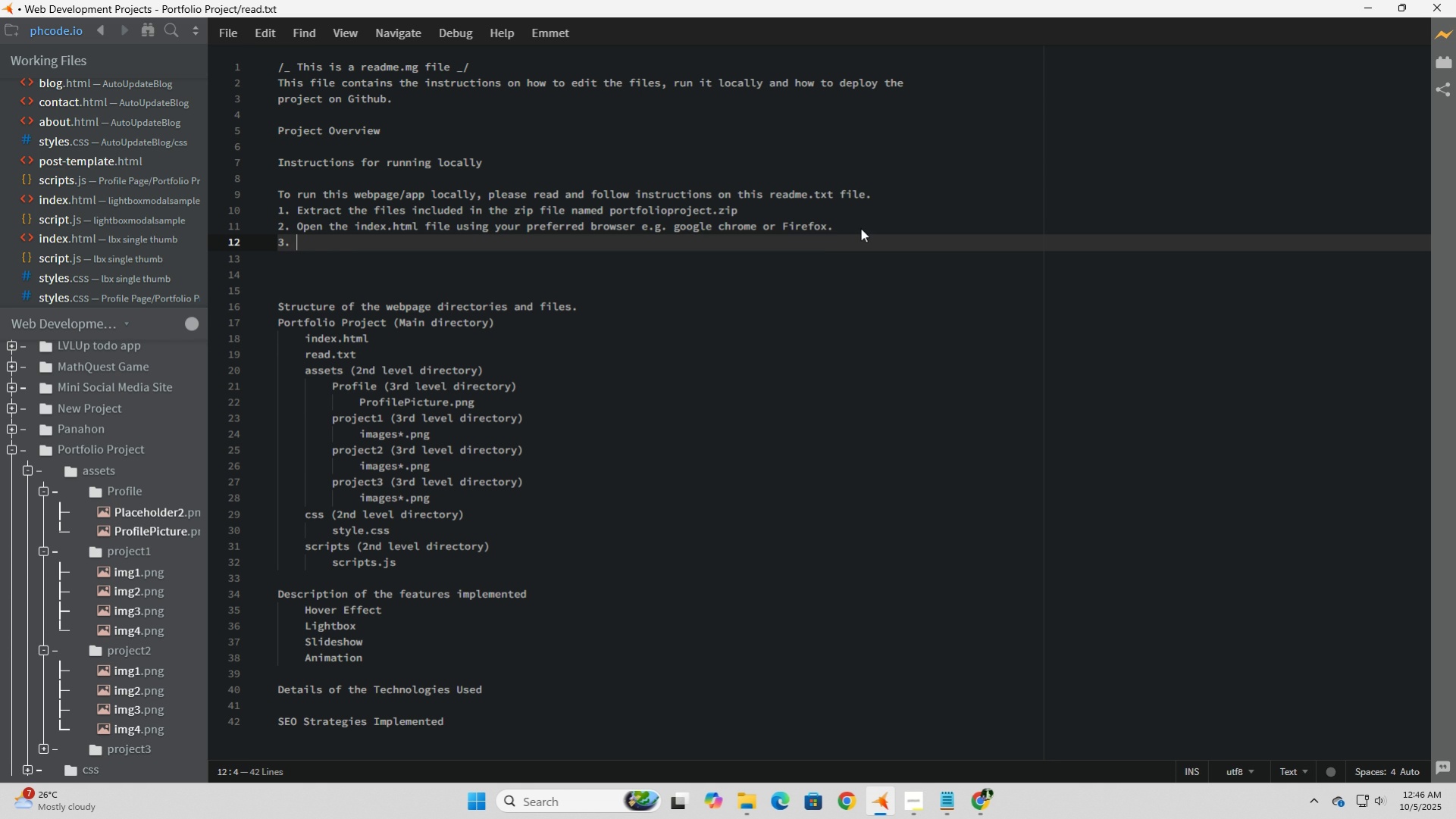 
wait(6.67)
 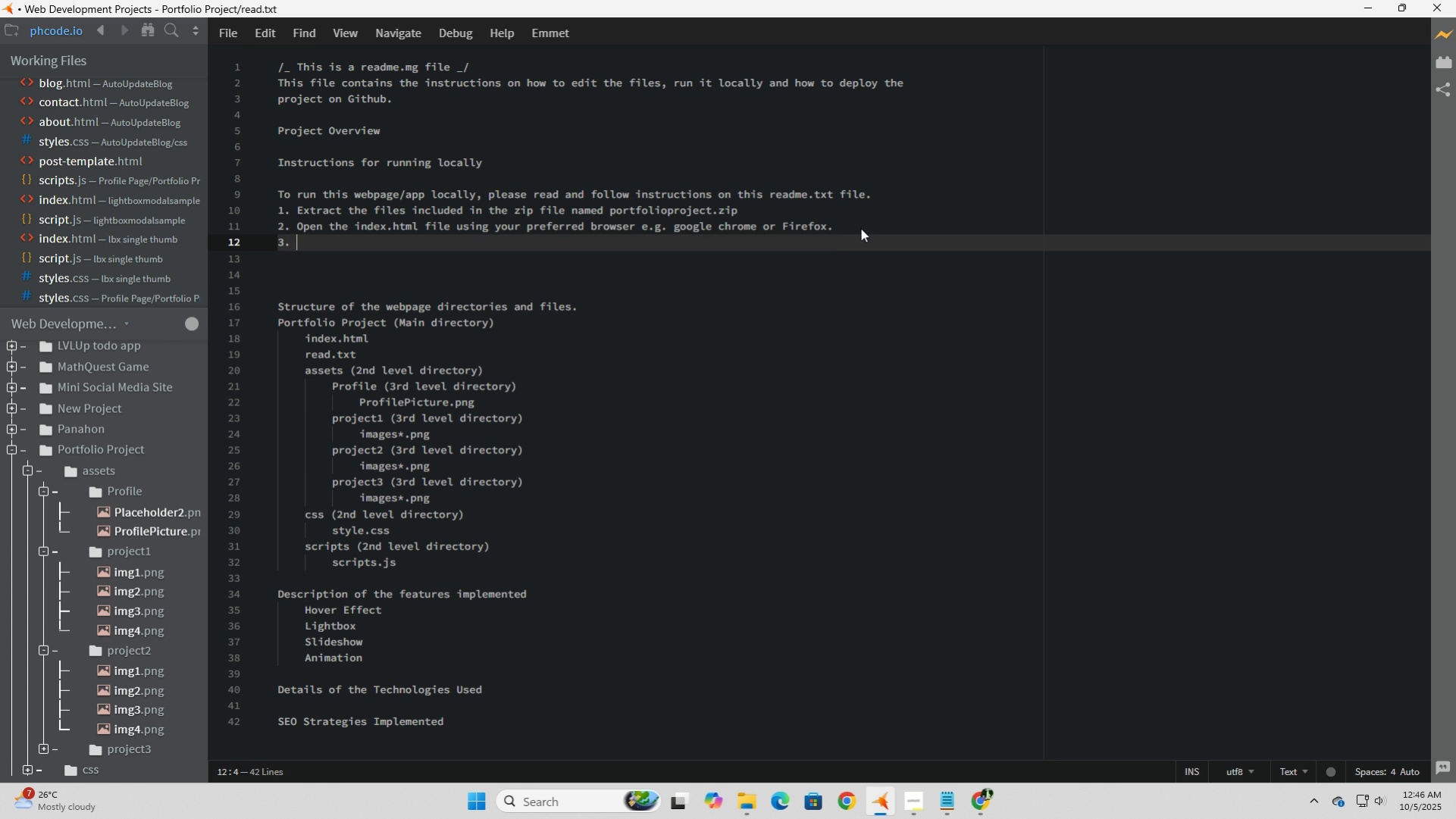 
type(To edit)
 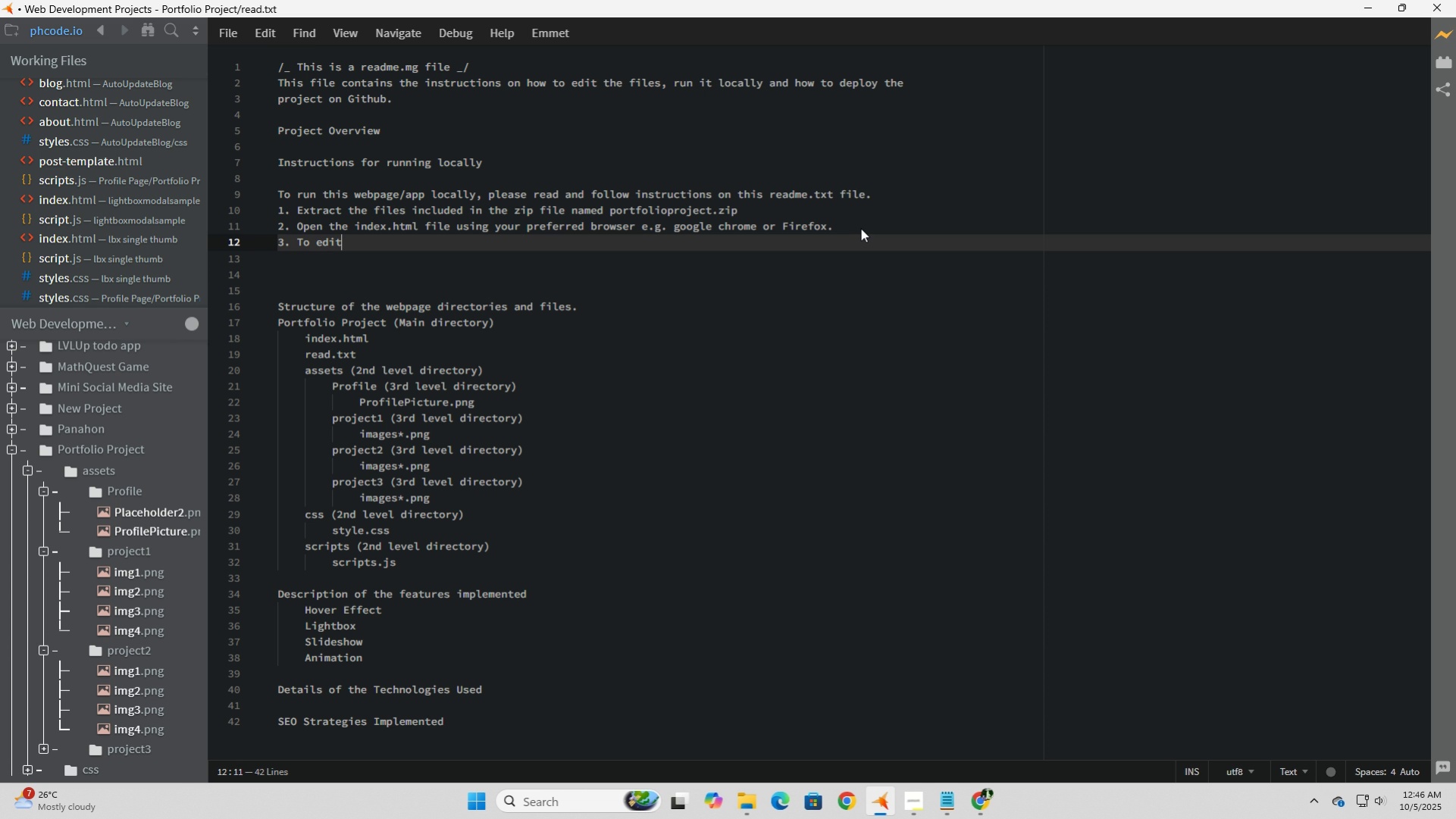 
wait(14.5)
 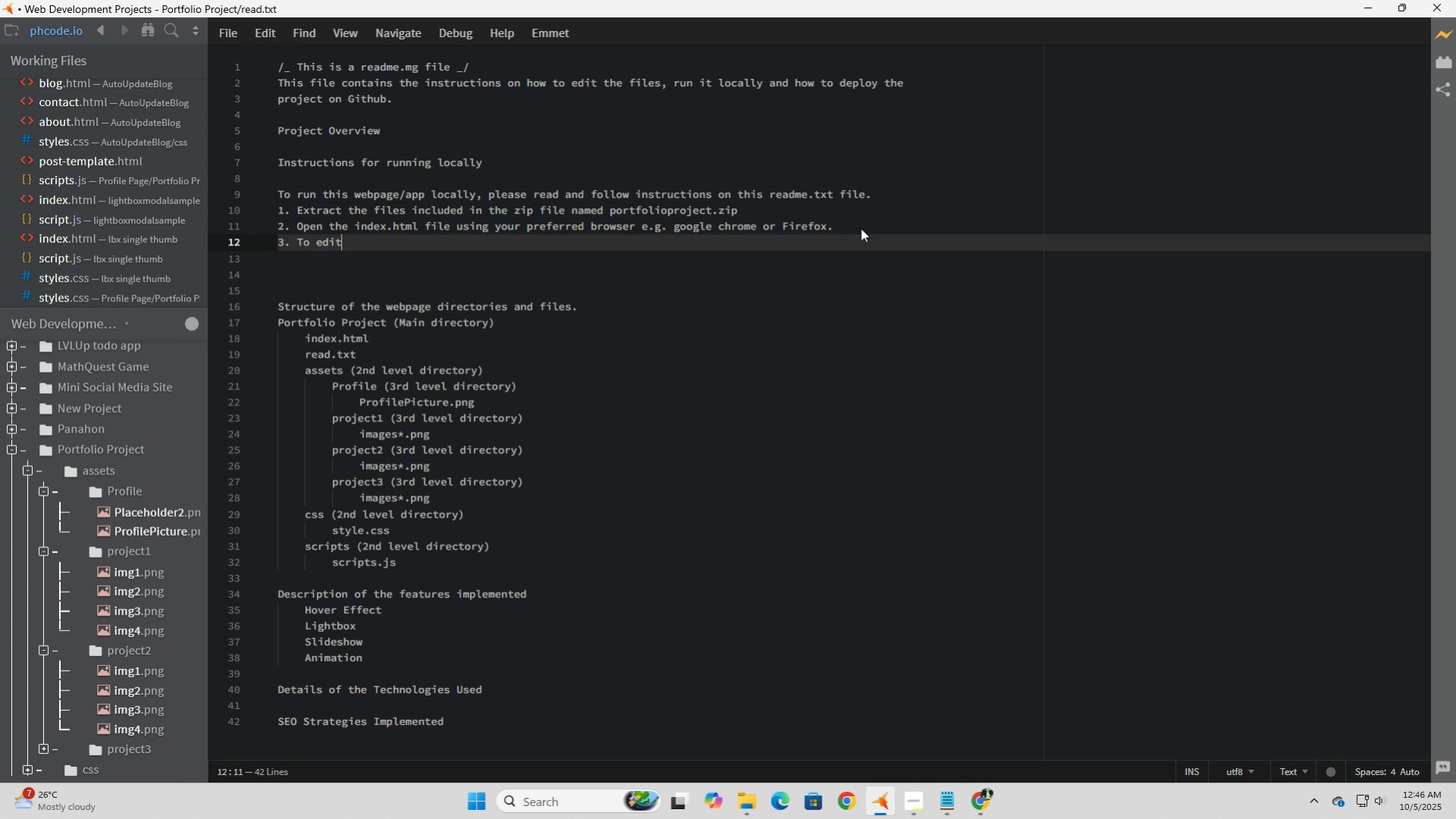 
key(Backspace)
key(Backspace)
key(Backspace)
key(Backspace)
type(change the contents sucj )
key(Backspace)
key(Backspace)
type(h as the name)
 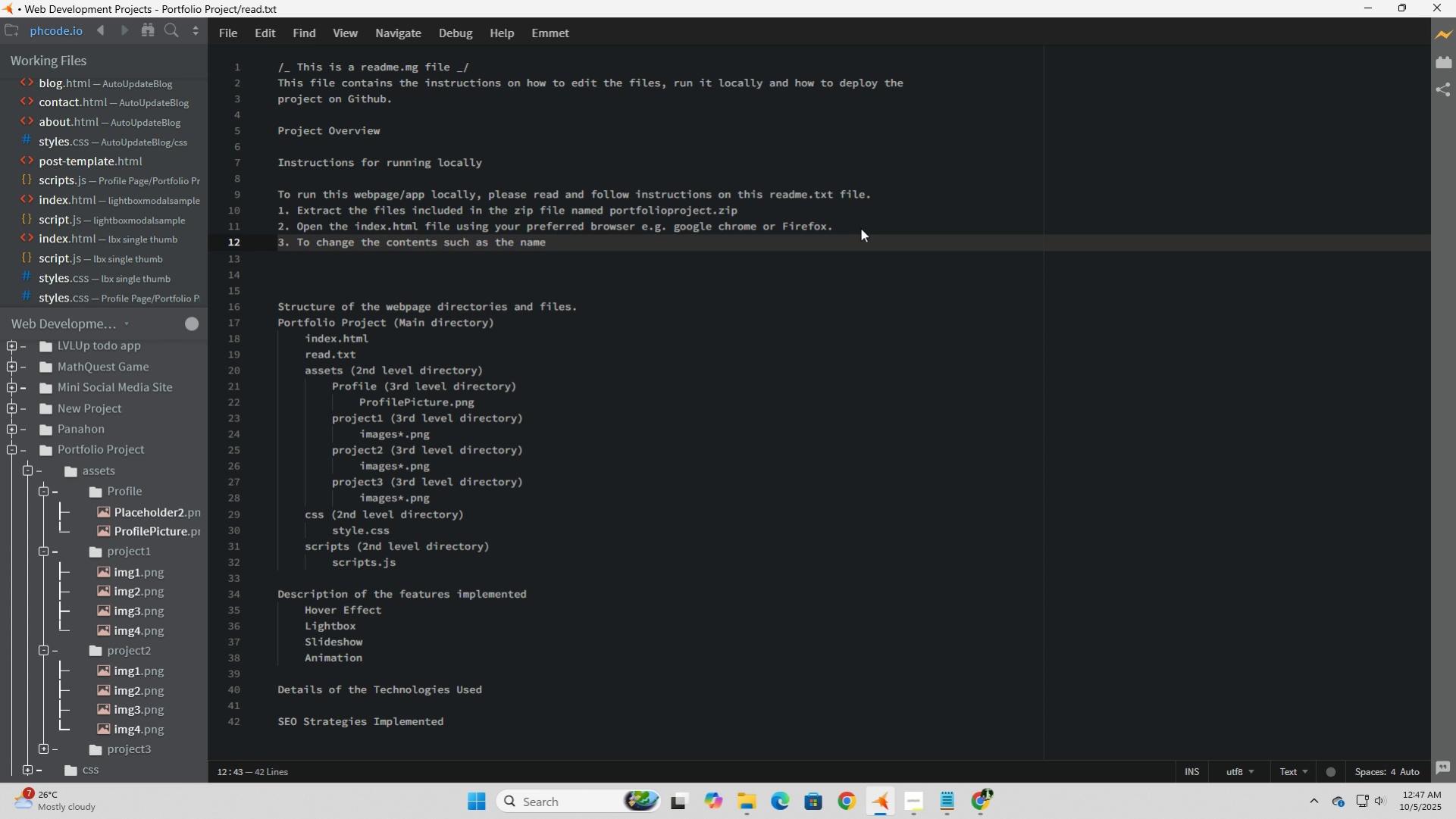 
key(Backspace)
key(Backspace)
key(Backspace)
key(Backspace)
type(Profle)
key(Backspace)
key(Backspace)
type(ile)